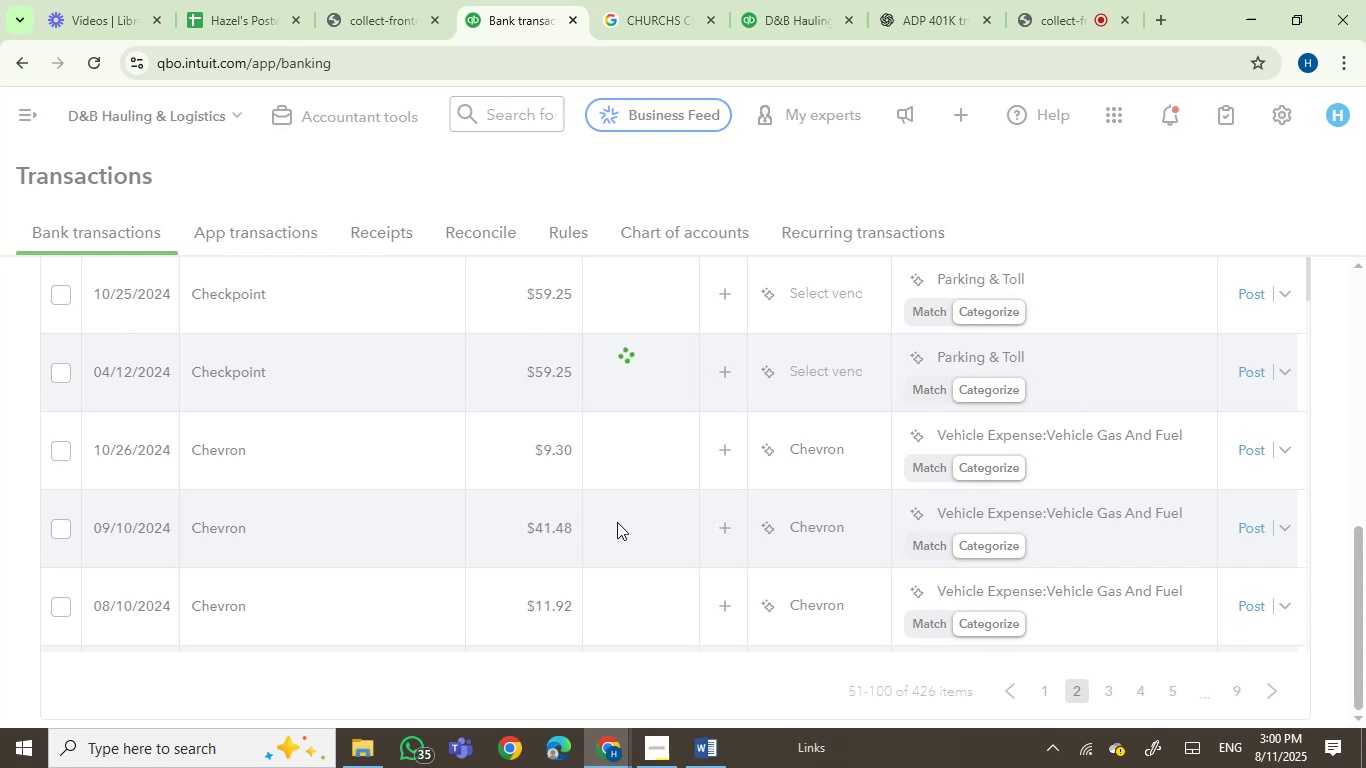 
left_click([1047, 7])
 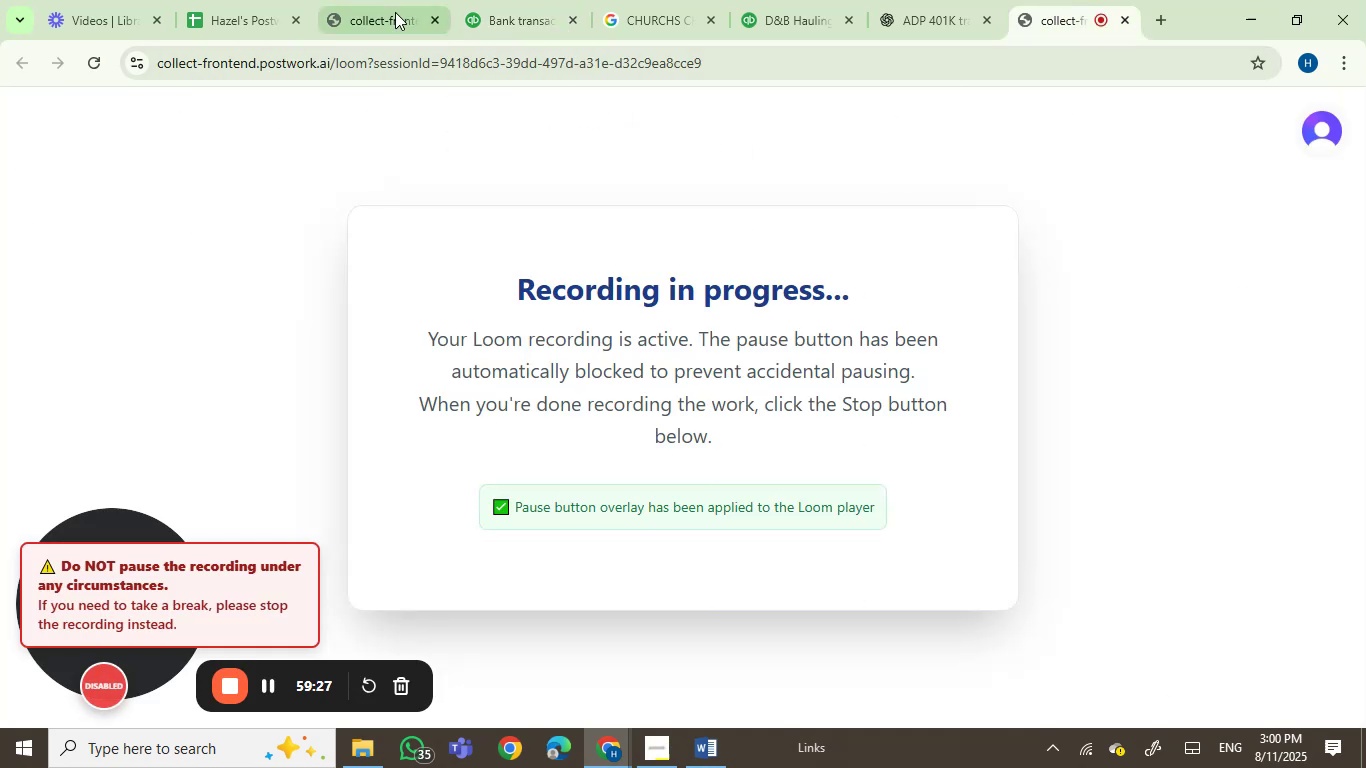 
left_click([495, 15])
 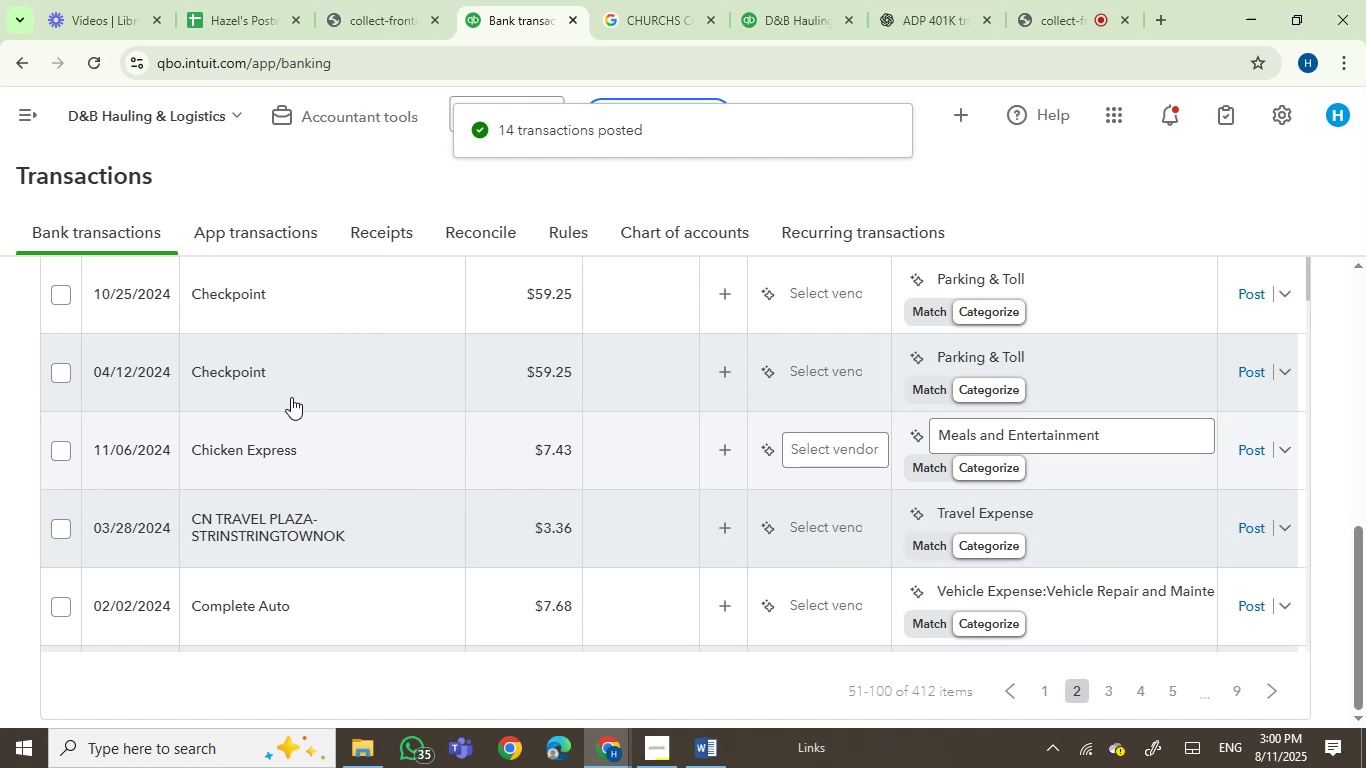 
left_click([269, 372])
 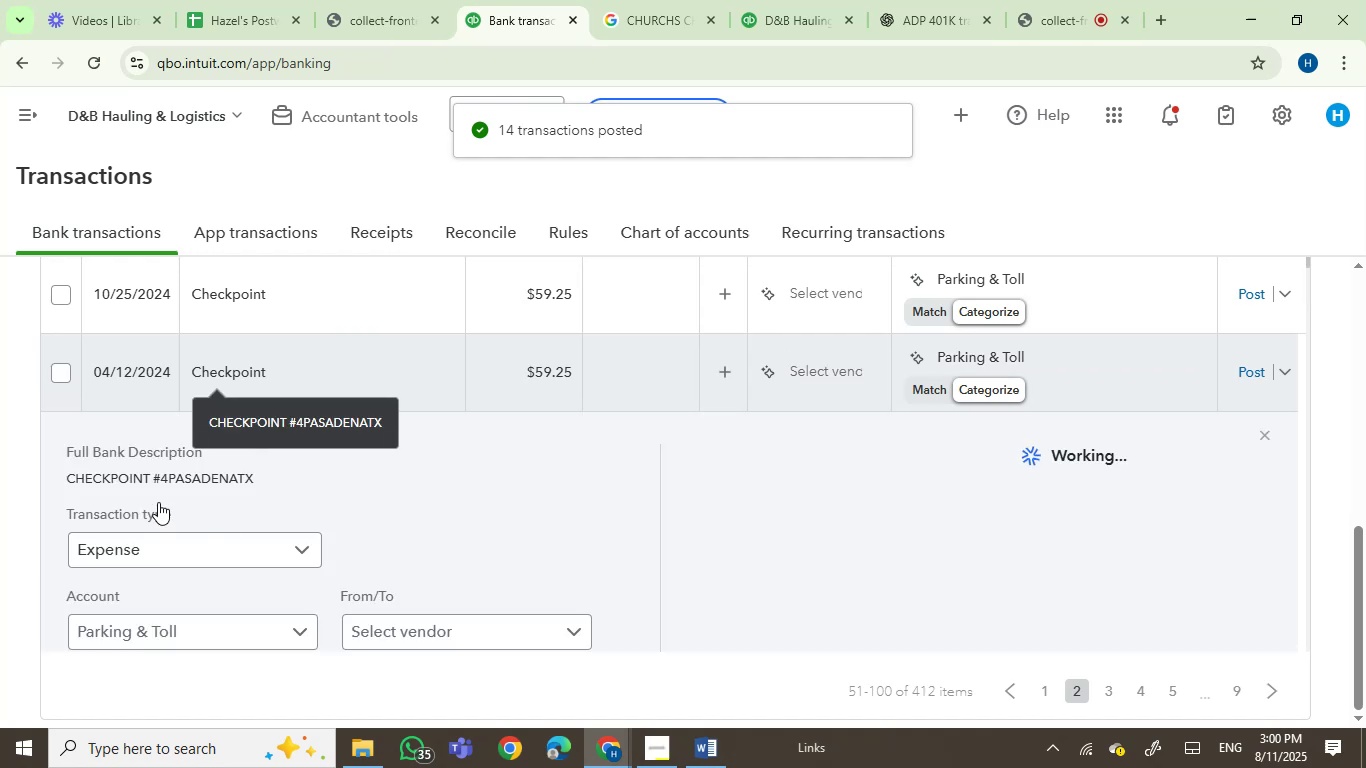 
left_click_drag(start_coordinate=[64, 478], to_coordinate=[250, 469])
 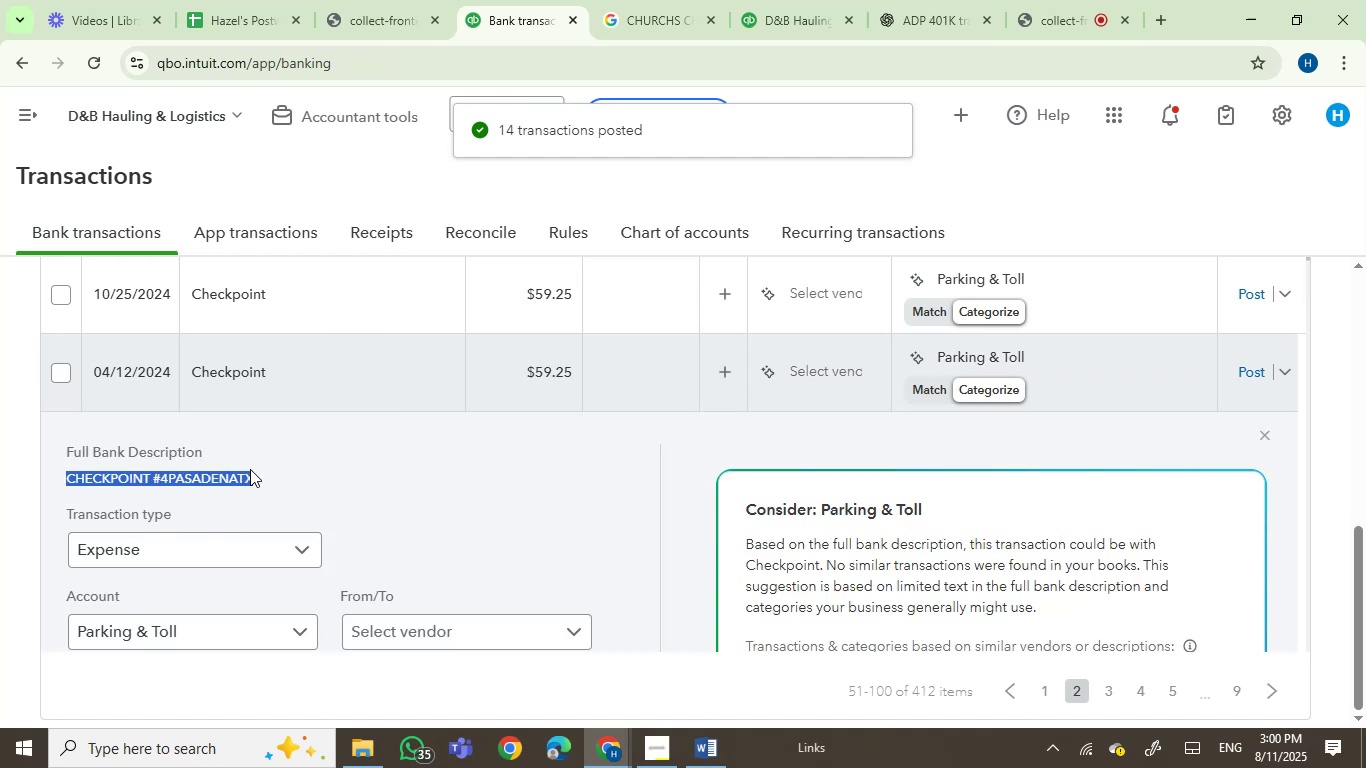 
key(Control+C)
 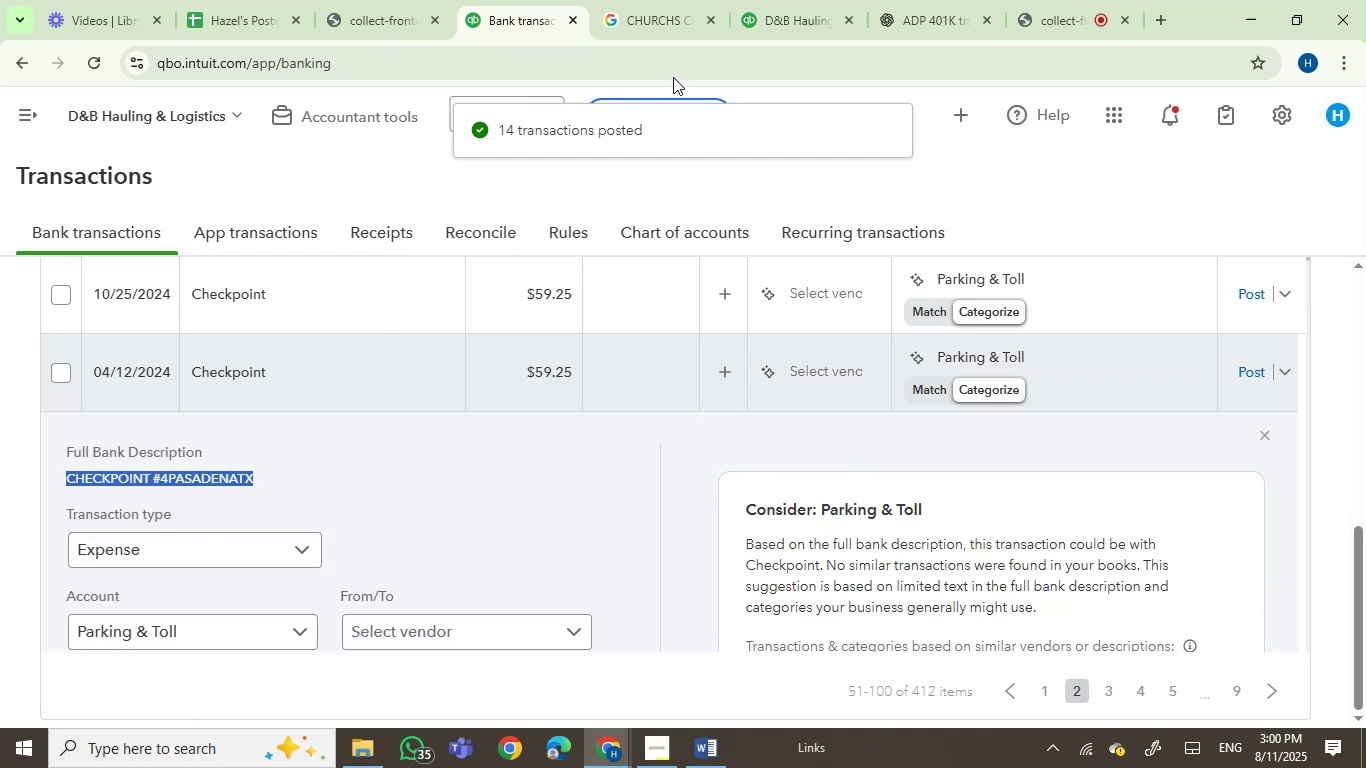 
left_click([650, 2])
 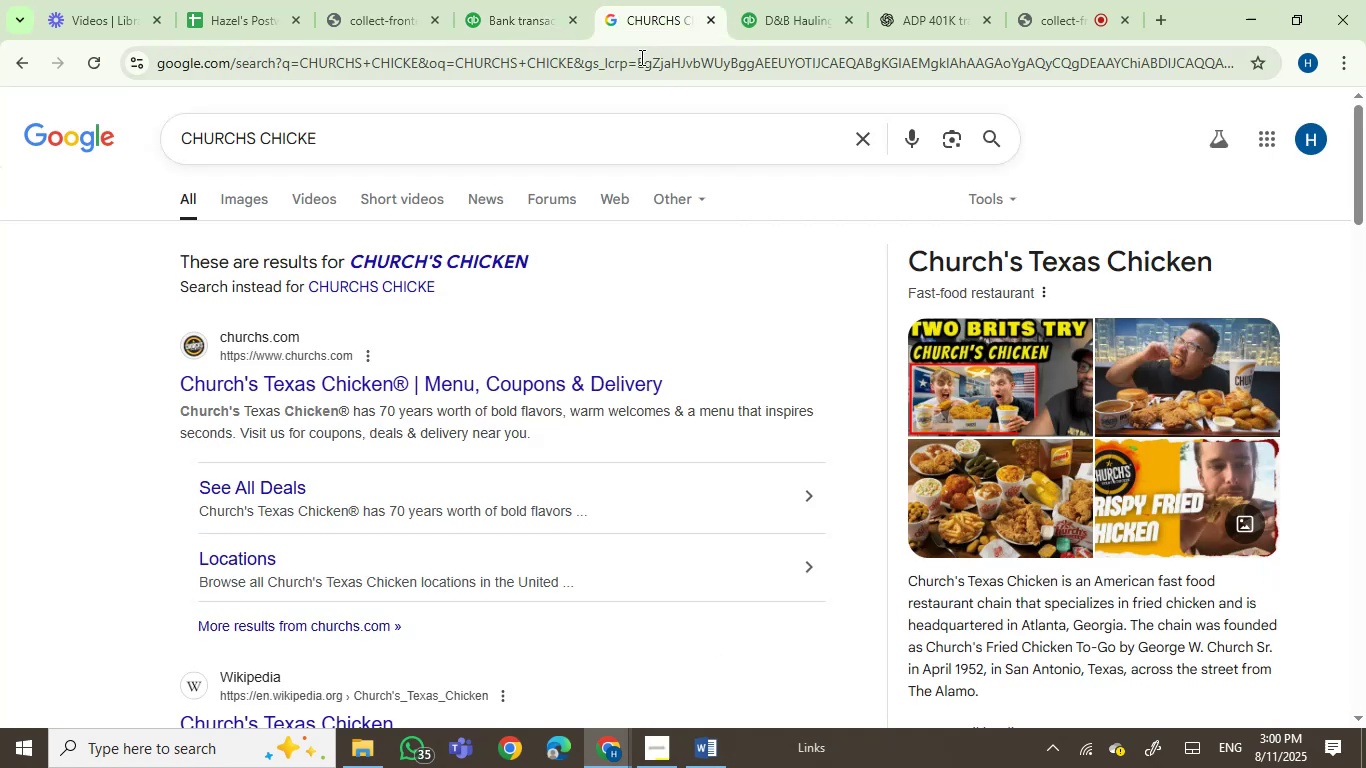 
key(Control+ControlLeft)
 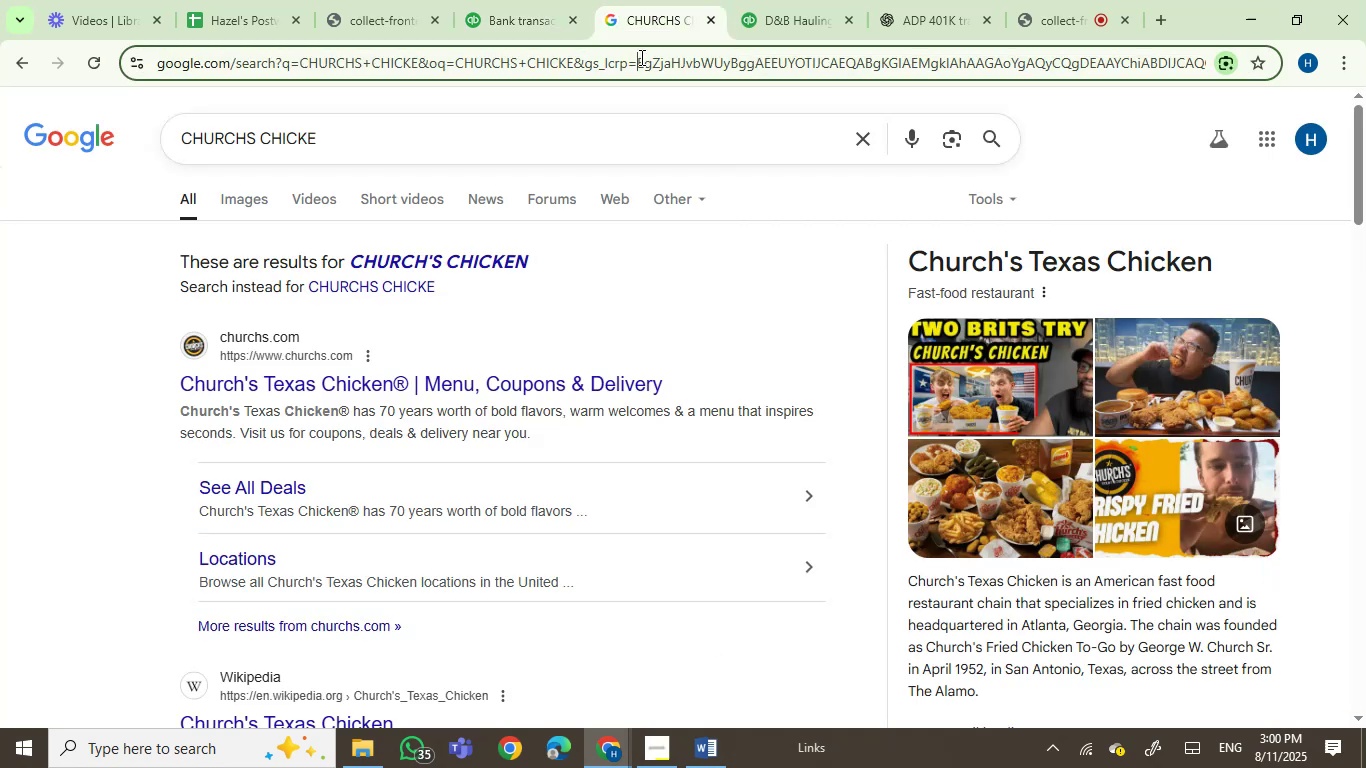 
double_click([640, 57])
 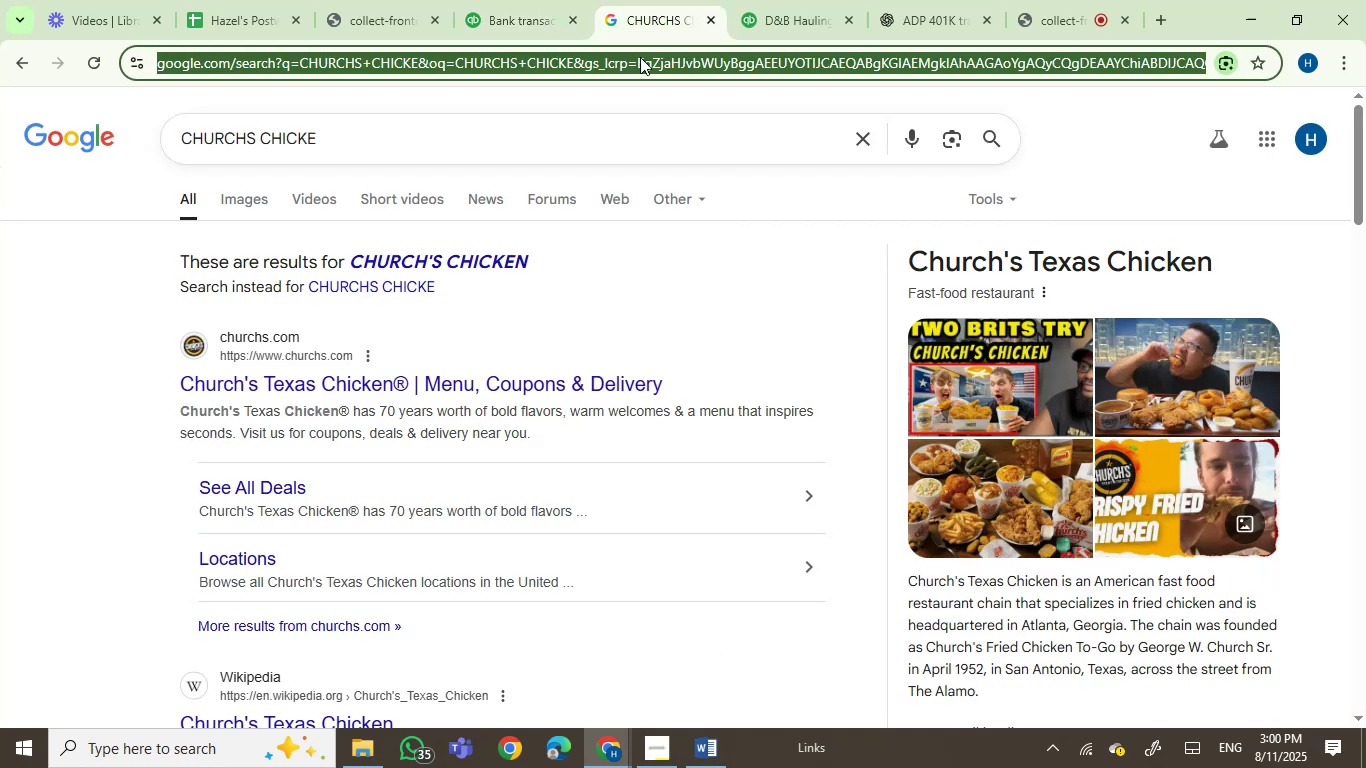 
key(Control+V)
 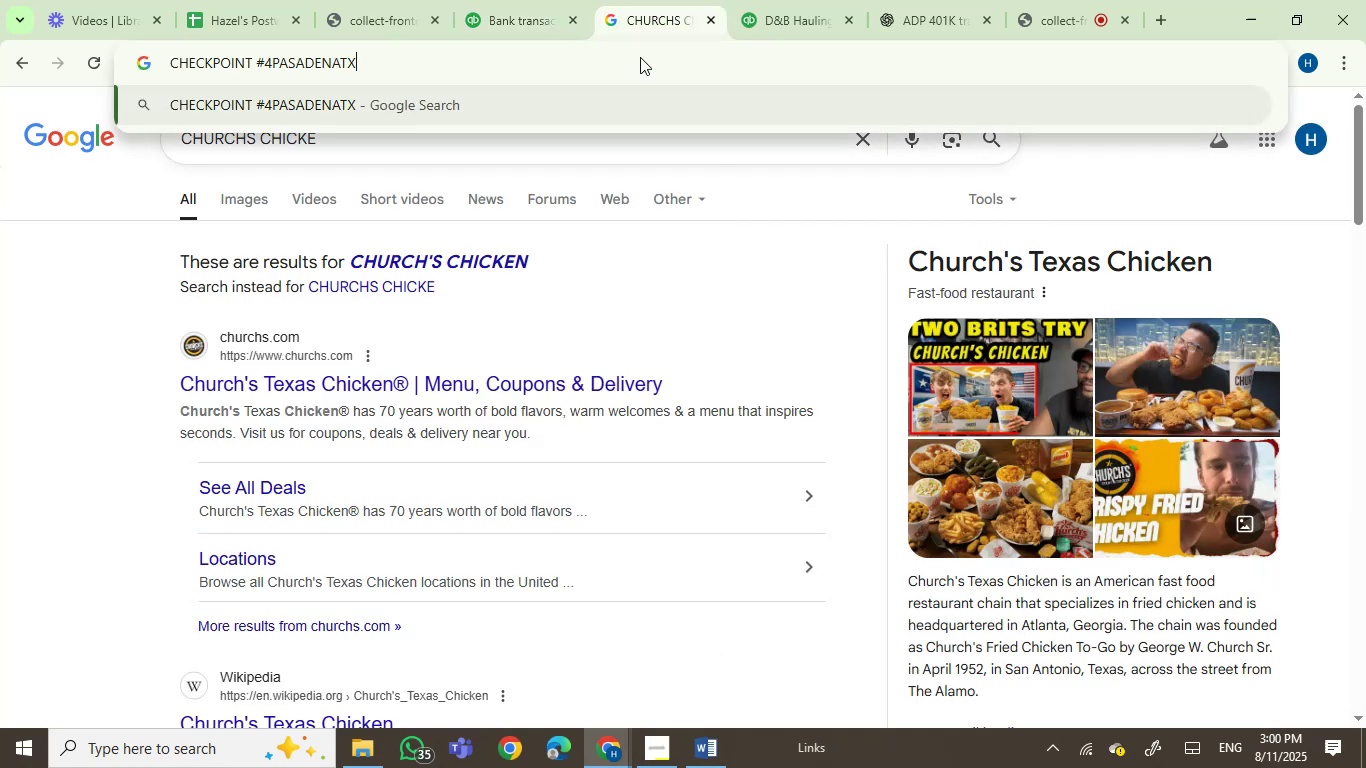 
key(Enter)
 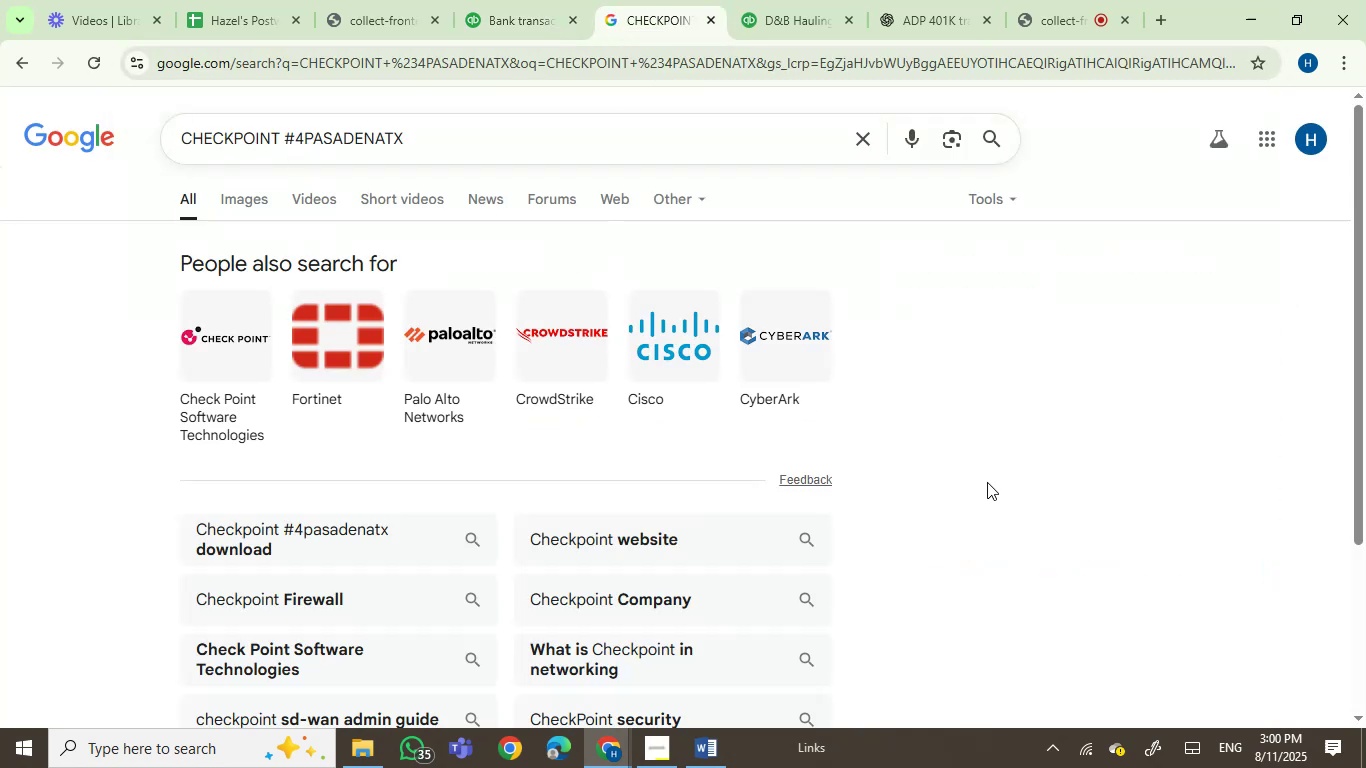 
scroll: coordinate [987, 482], scroll_direction: up, amount: 2.0
 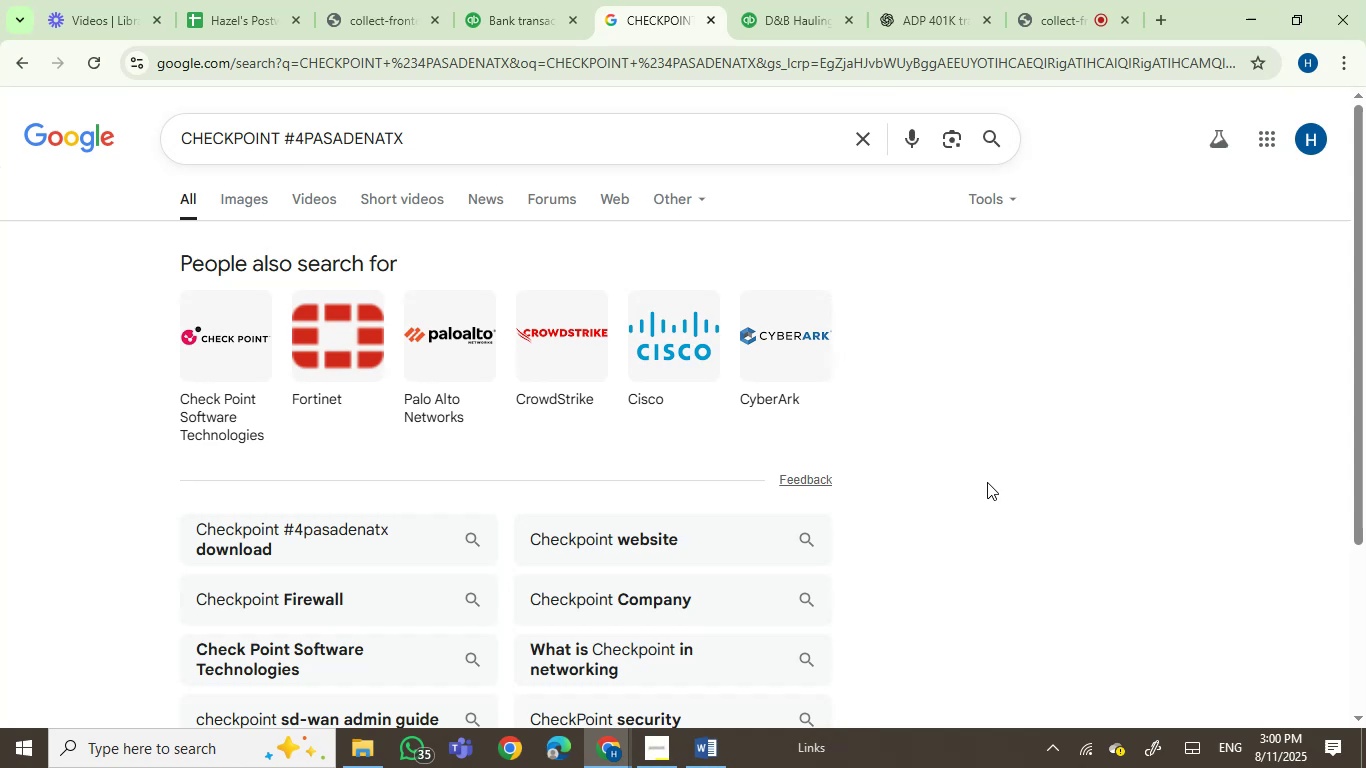 
scroll: coordinate [987, 482], scroll_direction: none, amount: 0.0
 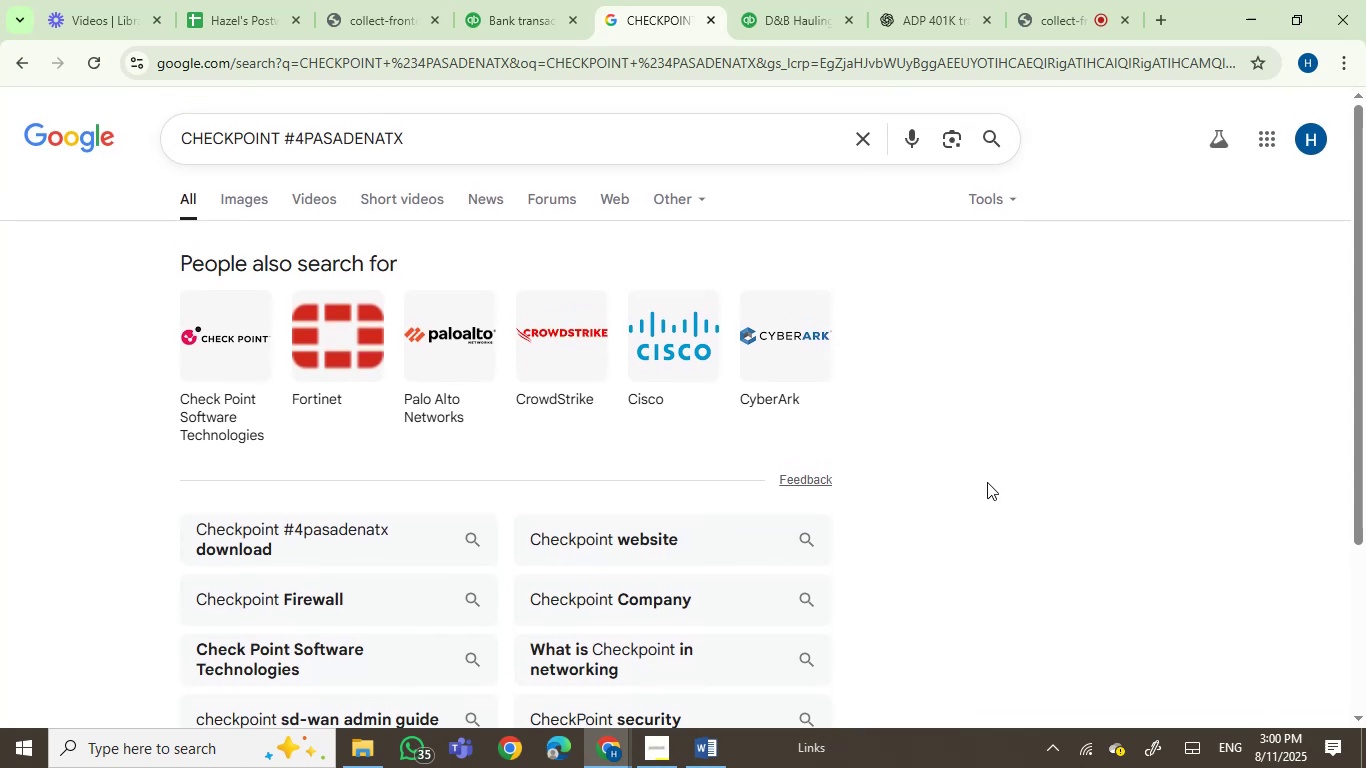 
scroll: coordinate [987, 482], scroll_direction: up, amount: 1.0
 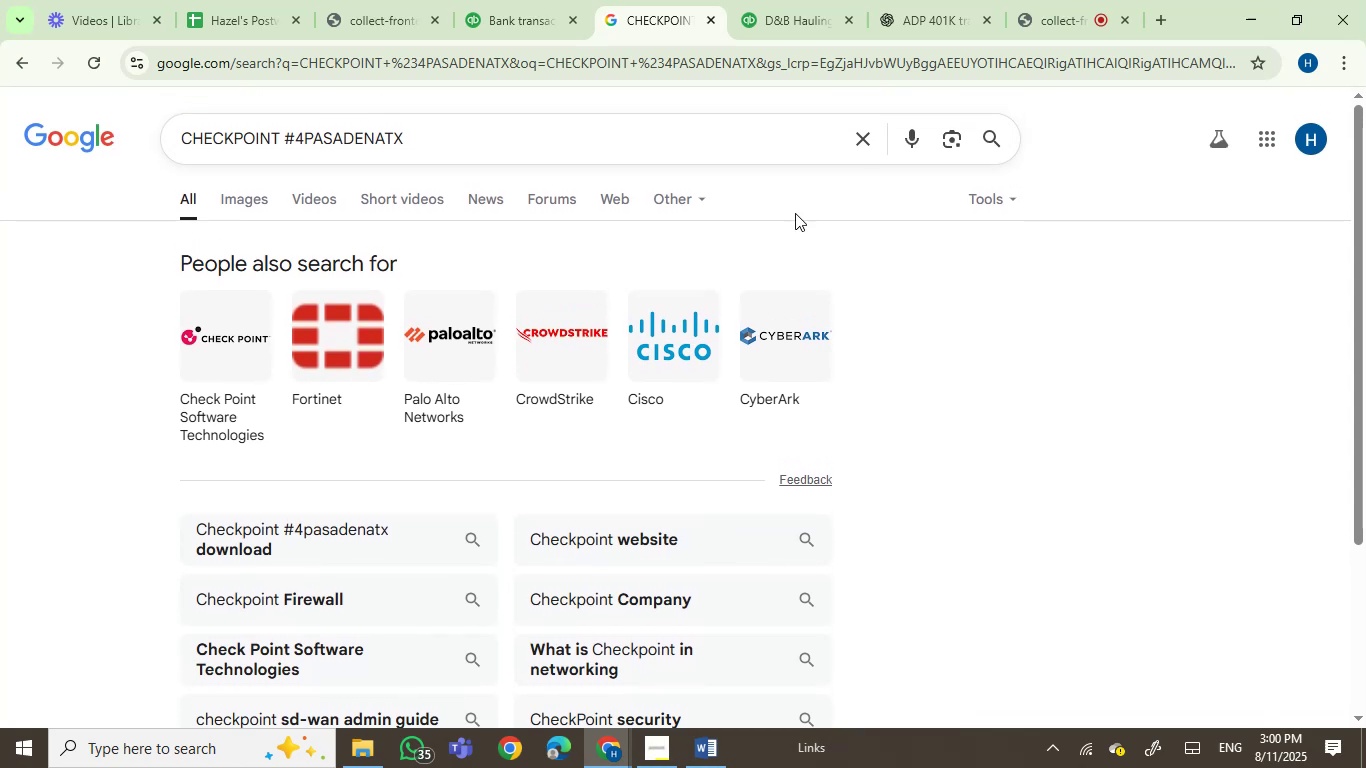 
left_click([758, 11])
 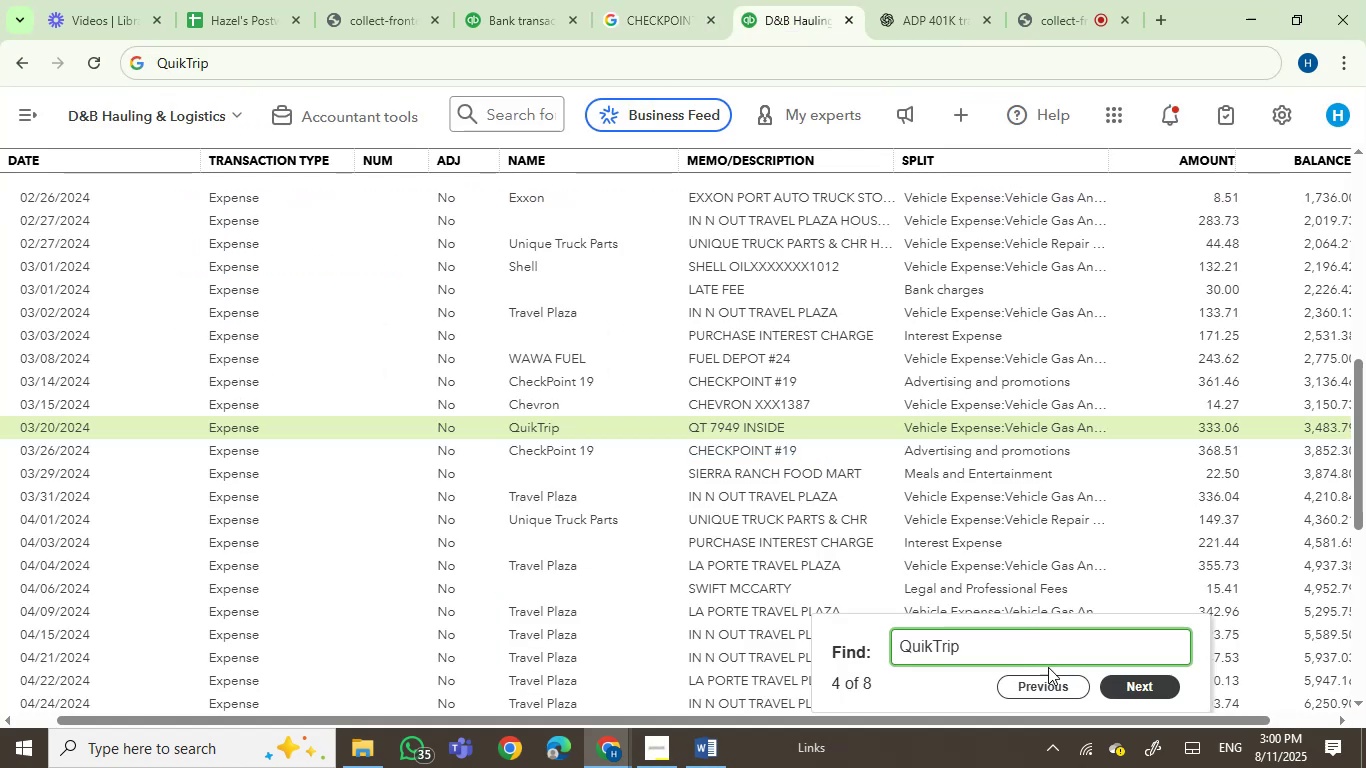 
left_click_drag(start_coordinate=[1010, 644], to_coordinate=[768, 630])
 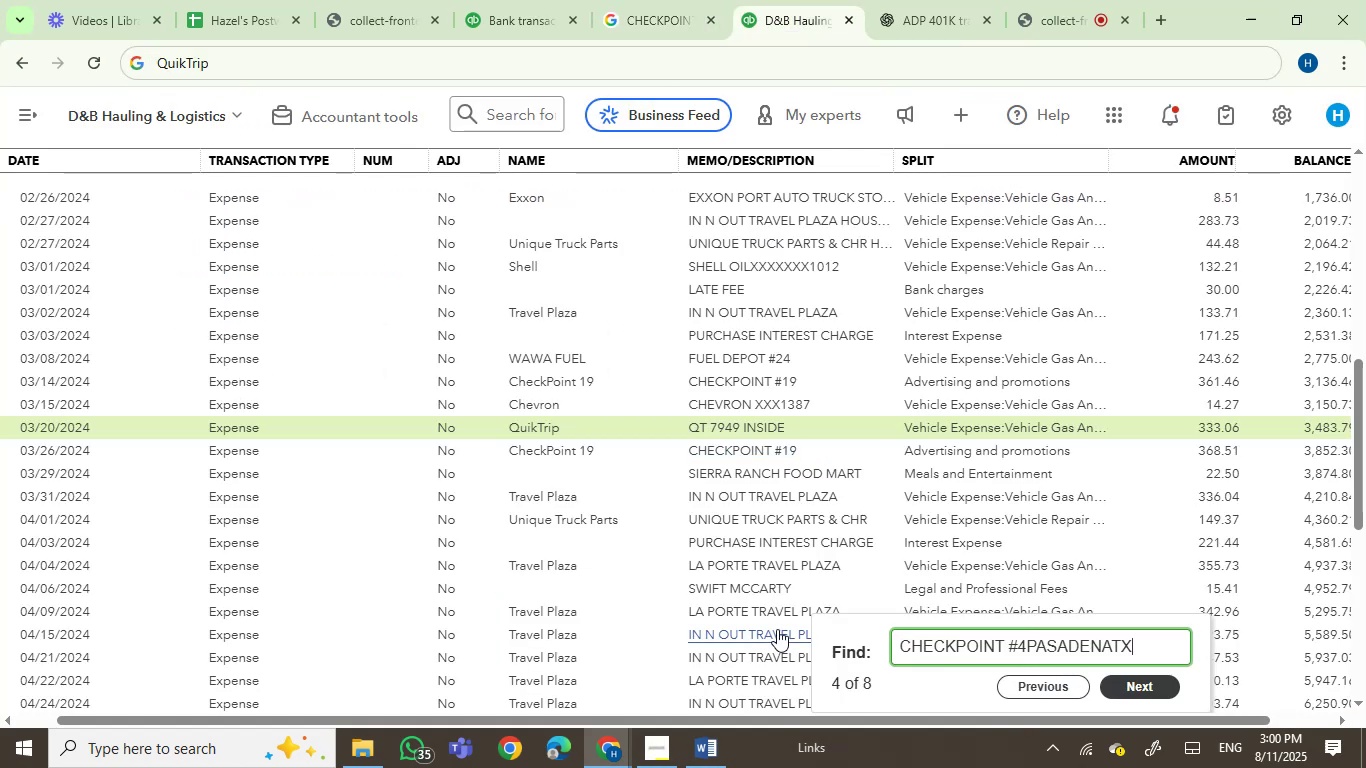 
key(Control+V)
 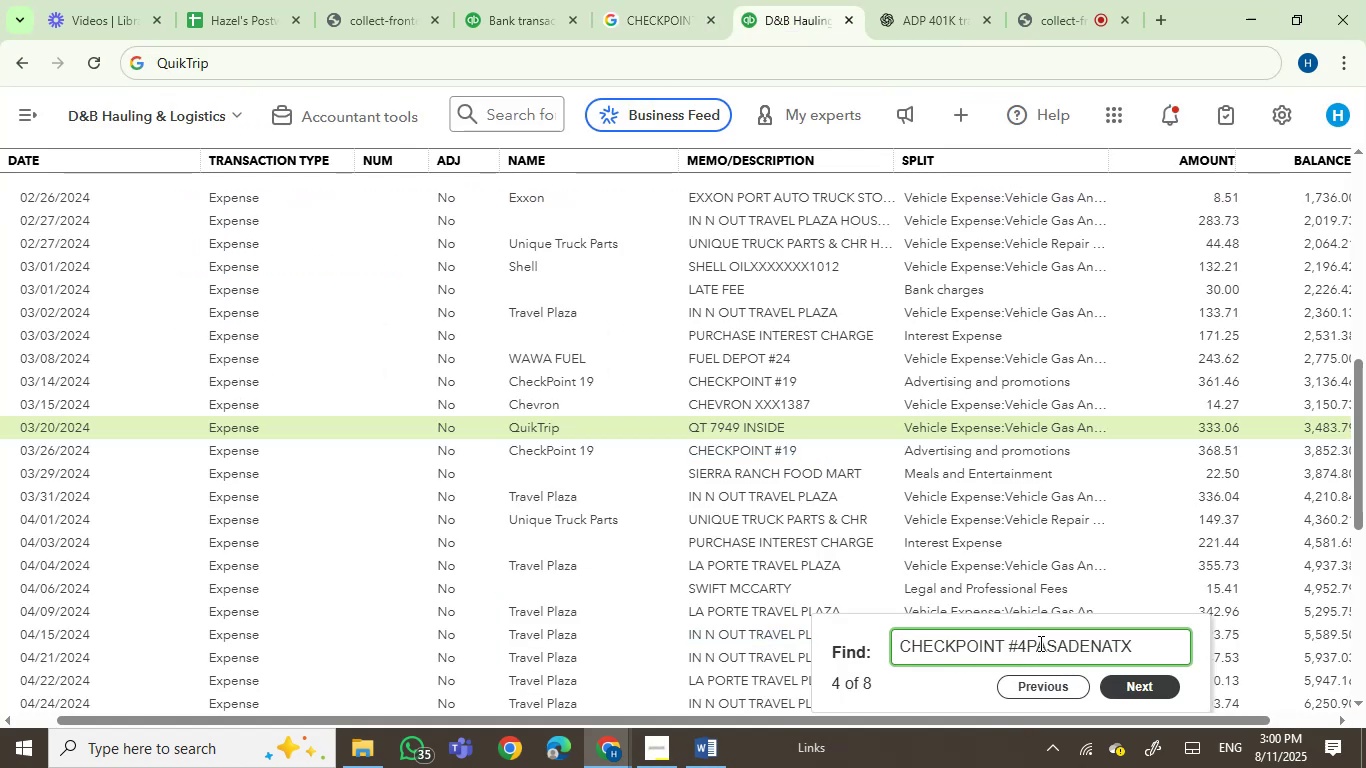 
left_click_drag(start_coordinate=[1005, 649], to_coordinate=[1264, 651])
 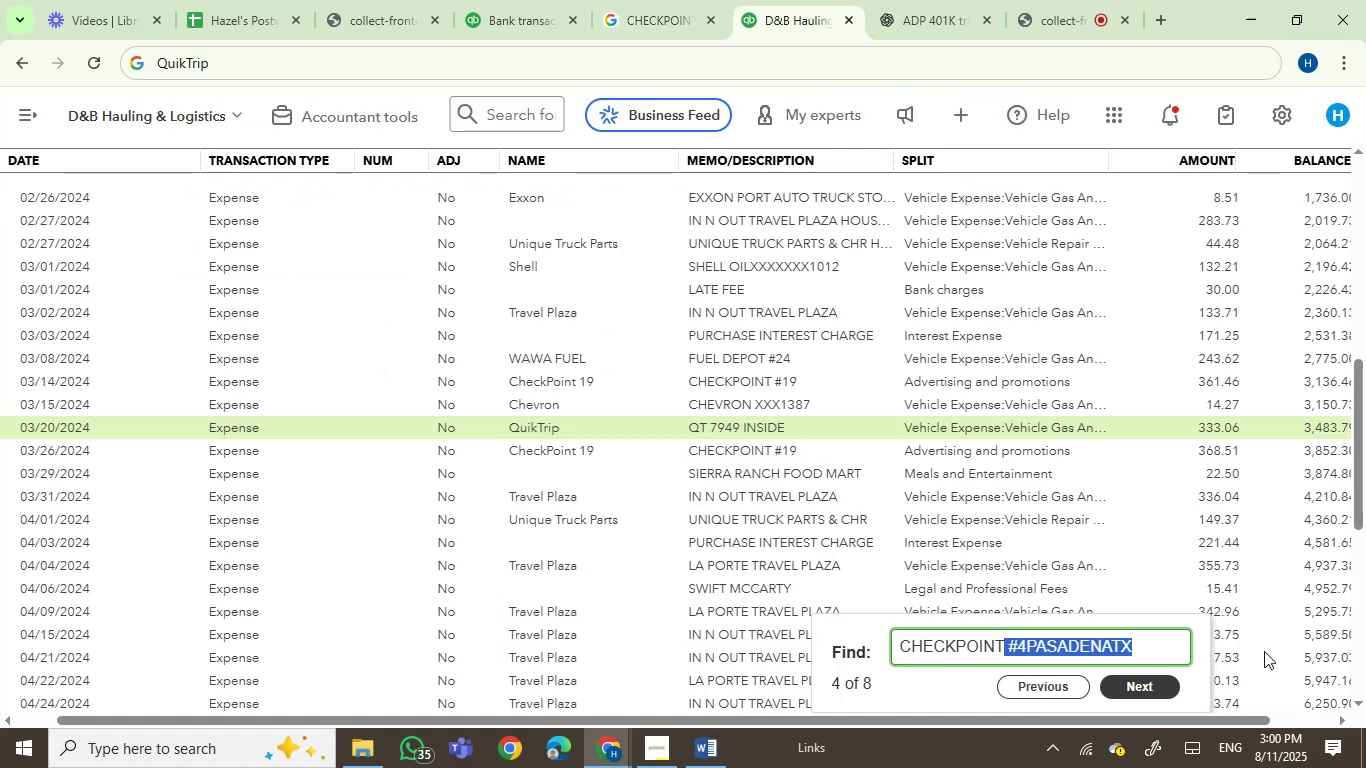 
key(Backspace)
 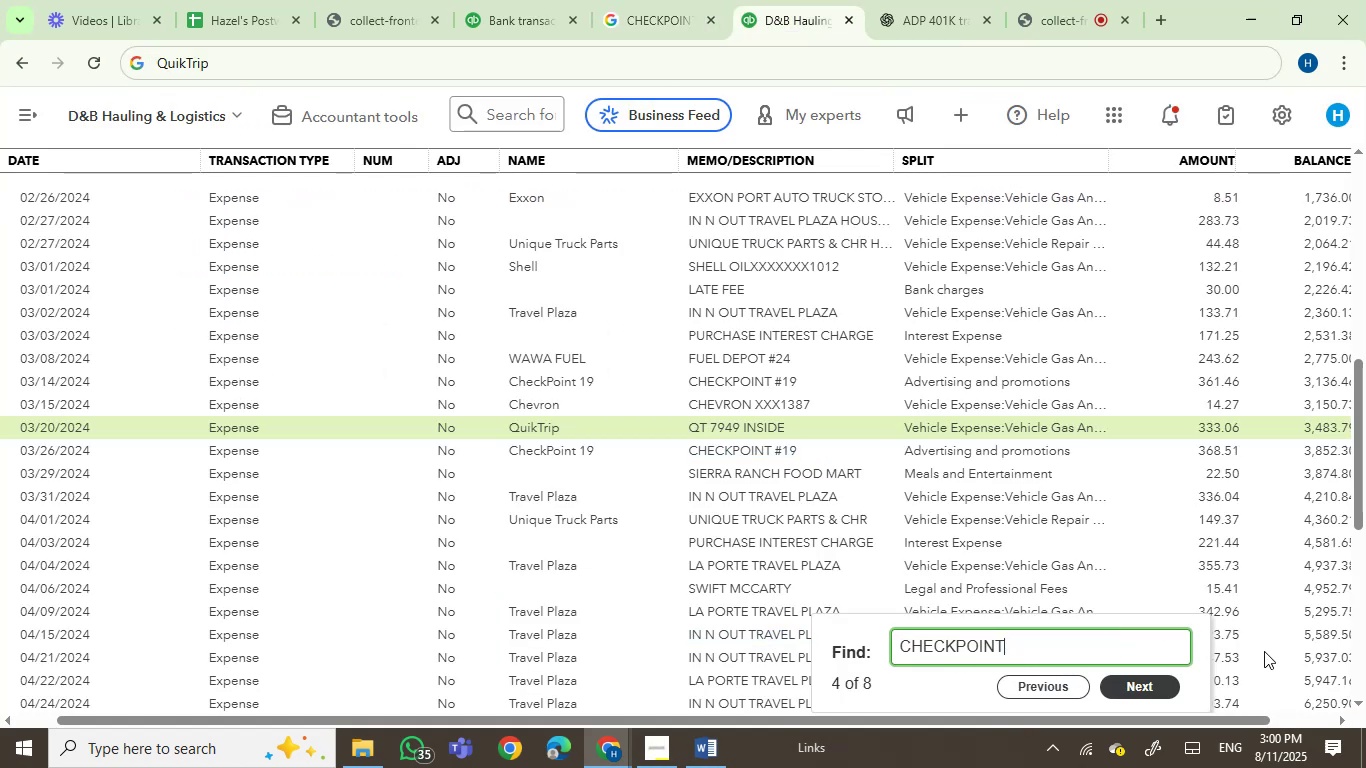 
key(Enter)
 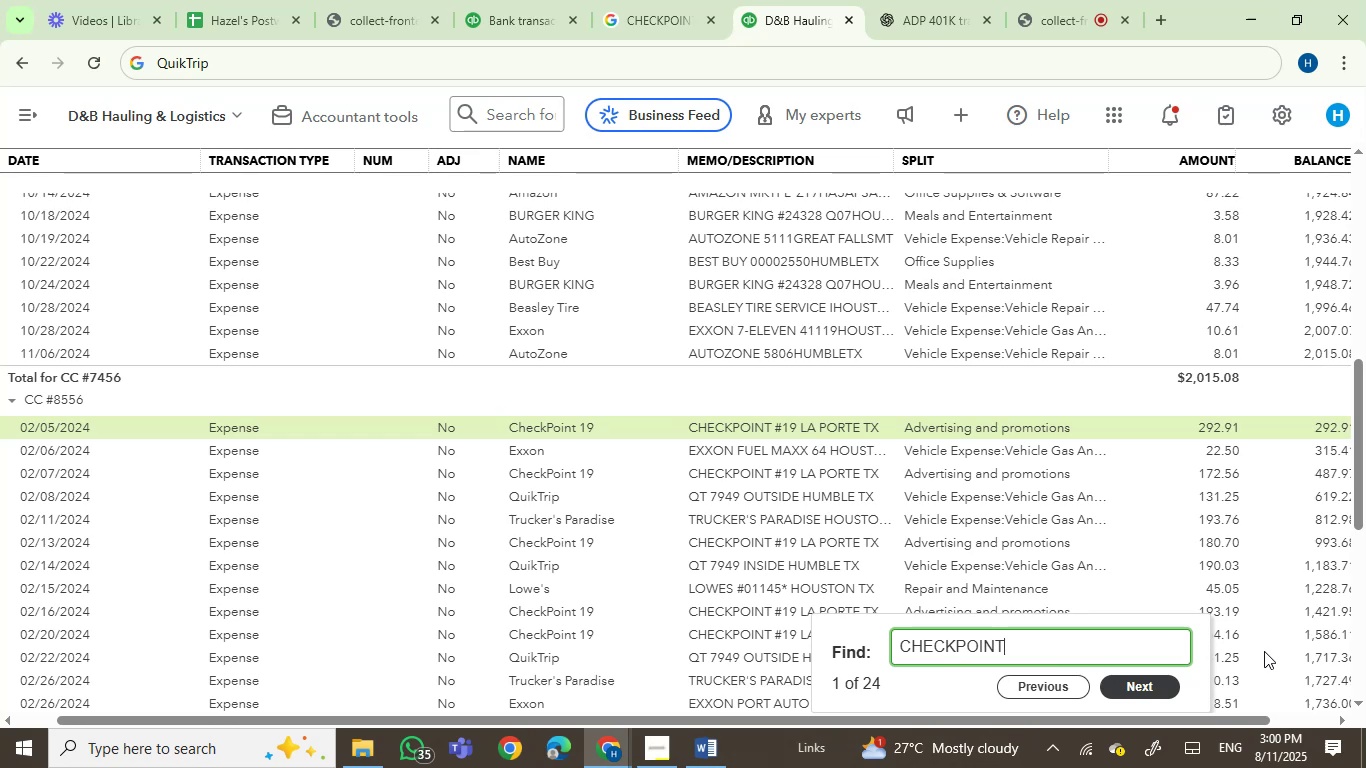 
key(Enter)
 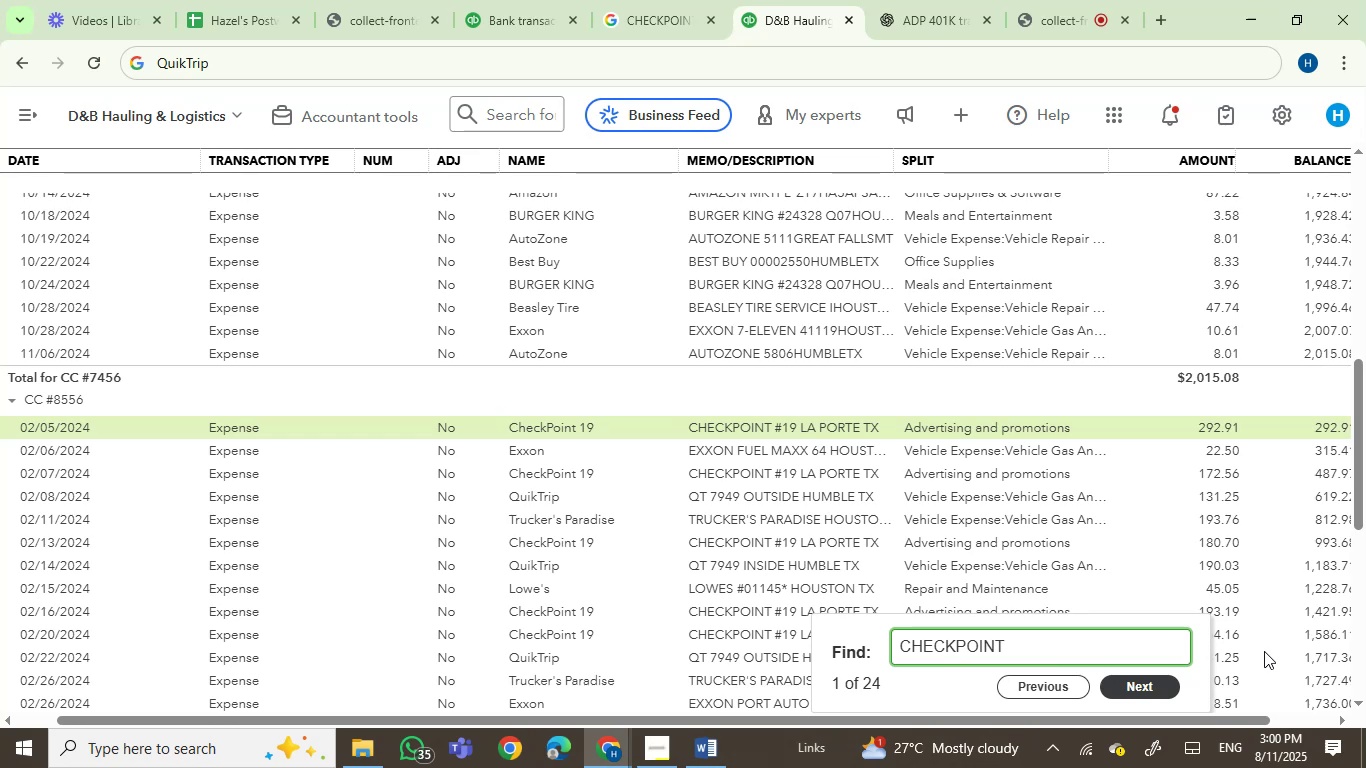 
key(Enter)
 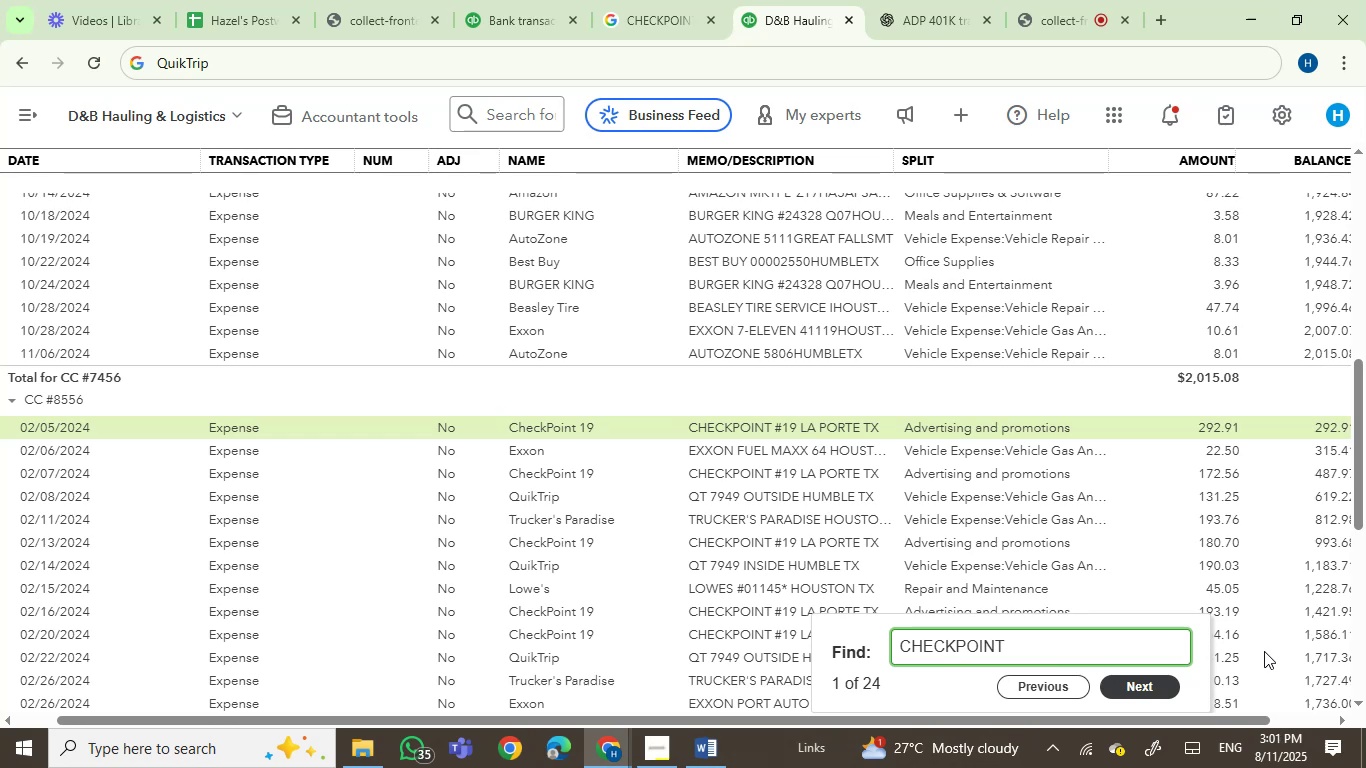 
key(Enter)
 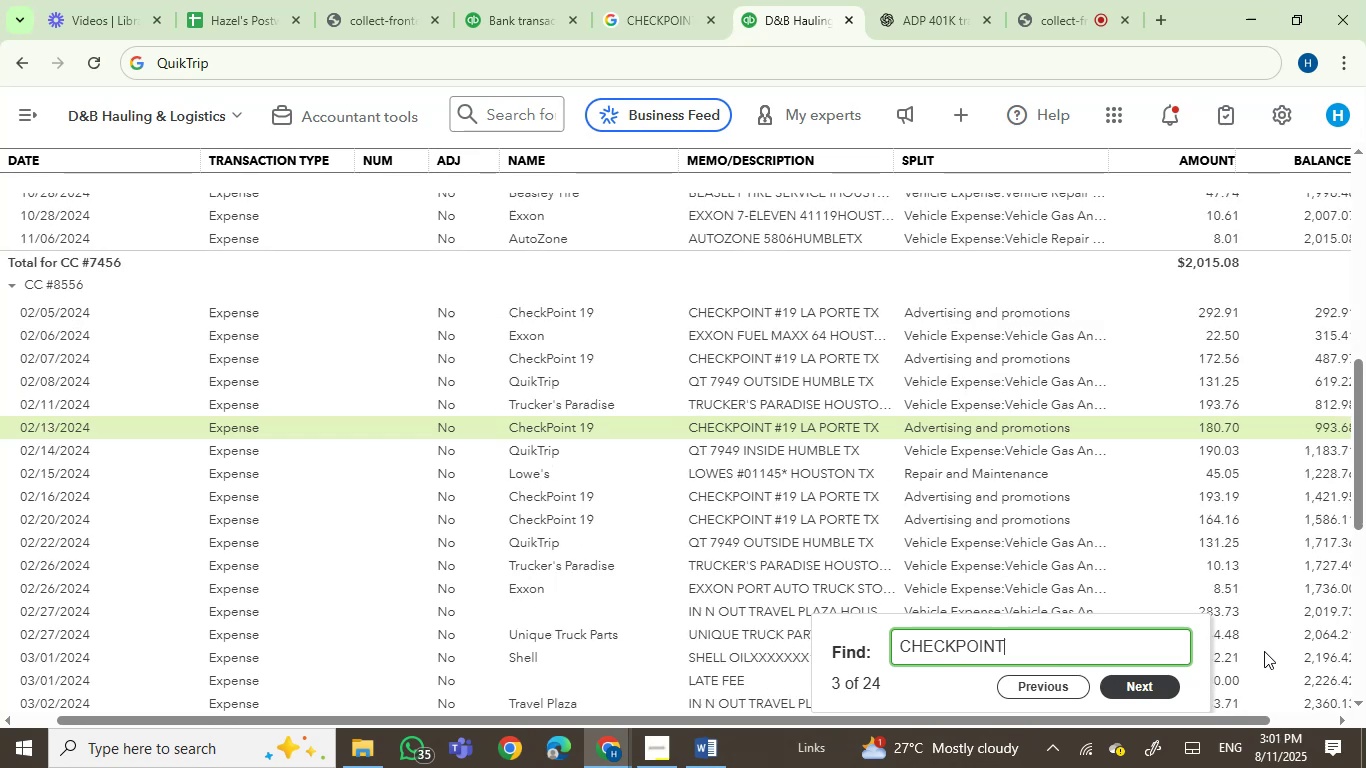 
key(Enter)
 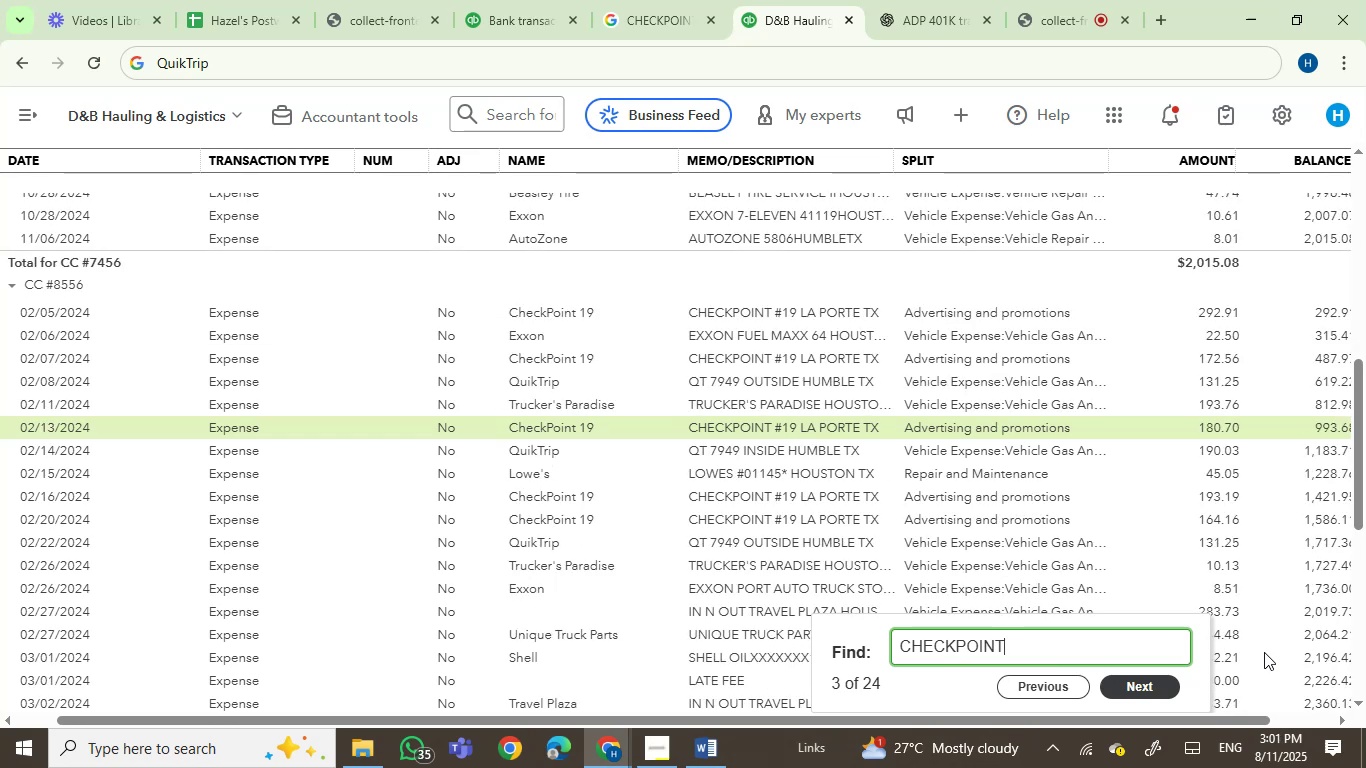 
key(Enter)
 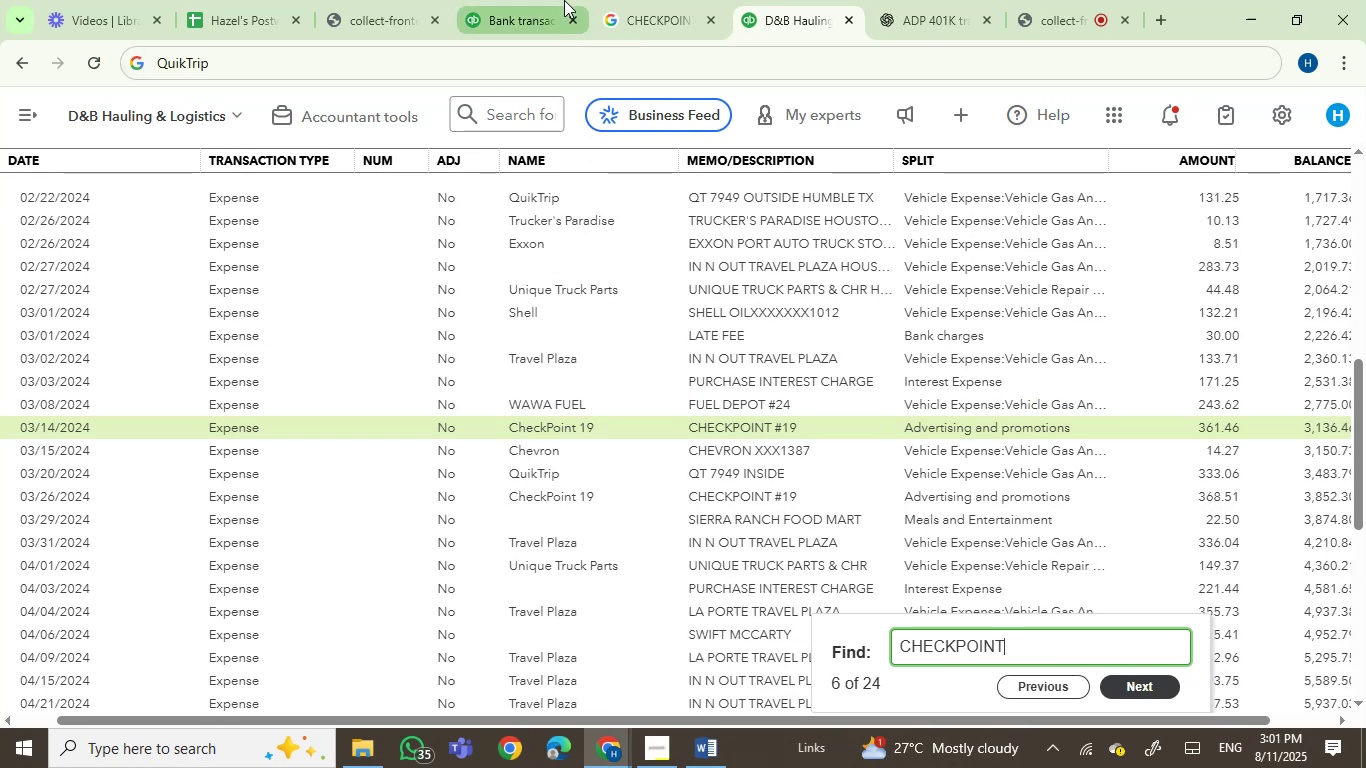 
left_click([651, 0])
 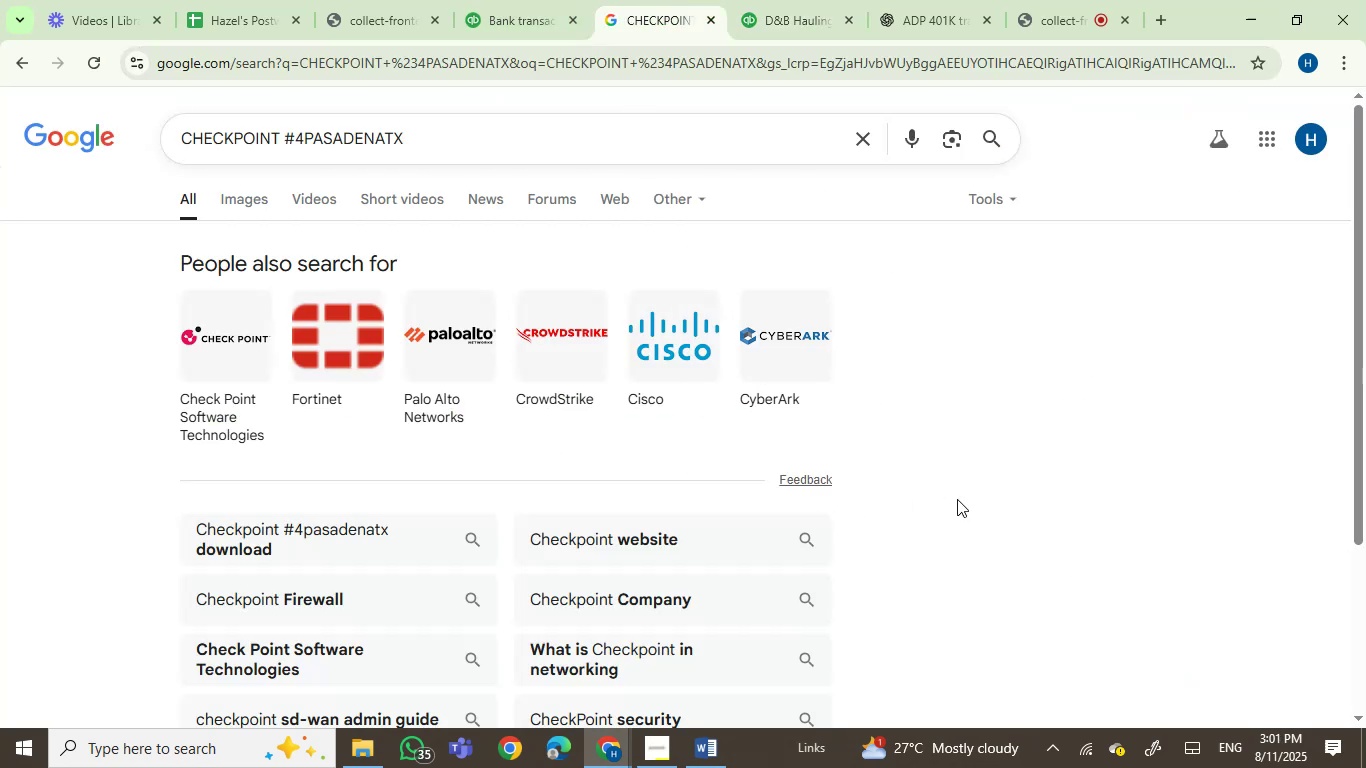 
scroll: coordinate [991, 528], scroll_direction: down, amount: 3.0
 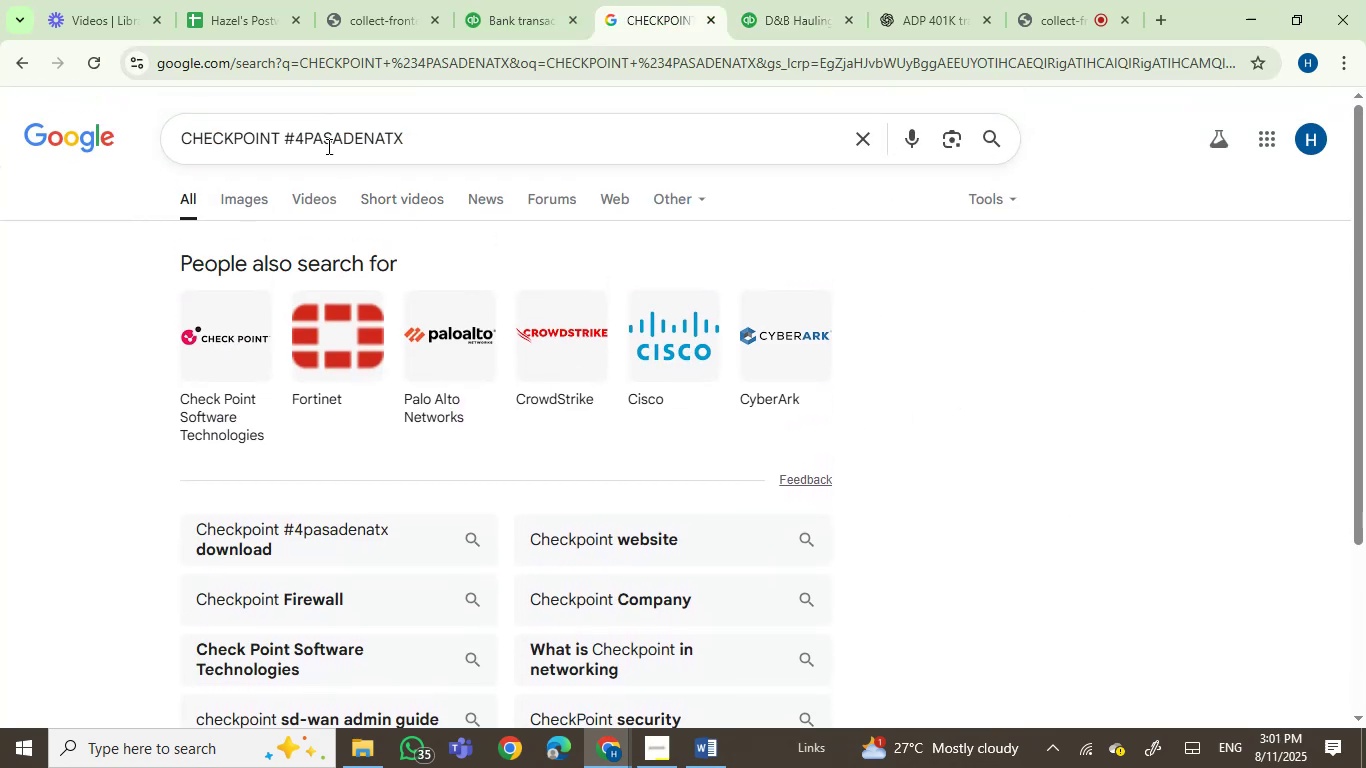 
left_click_drag(start_coordinate=[312, 131], to_coordinate=[639, 179])
 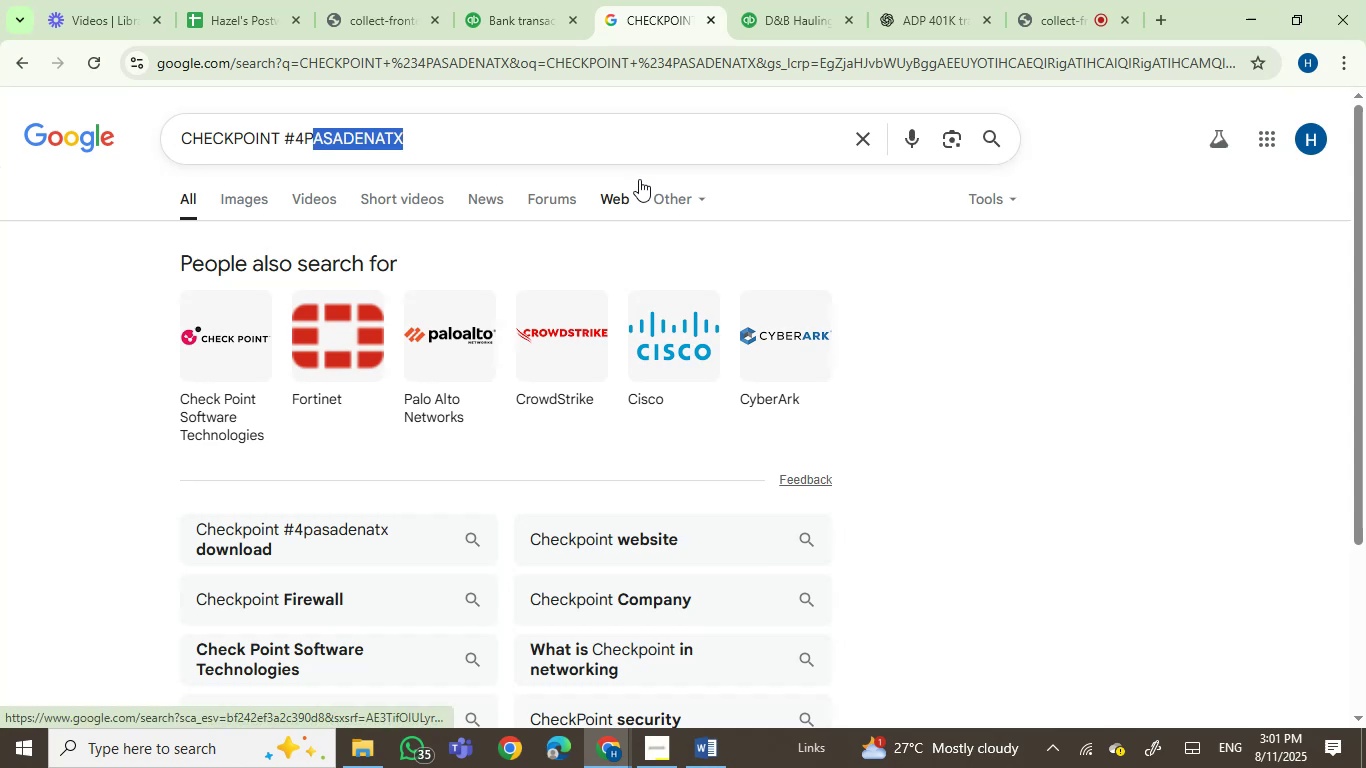 
key(Backspace)
 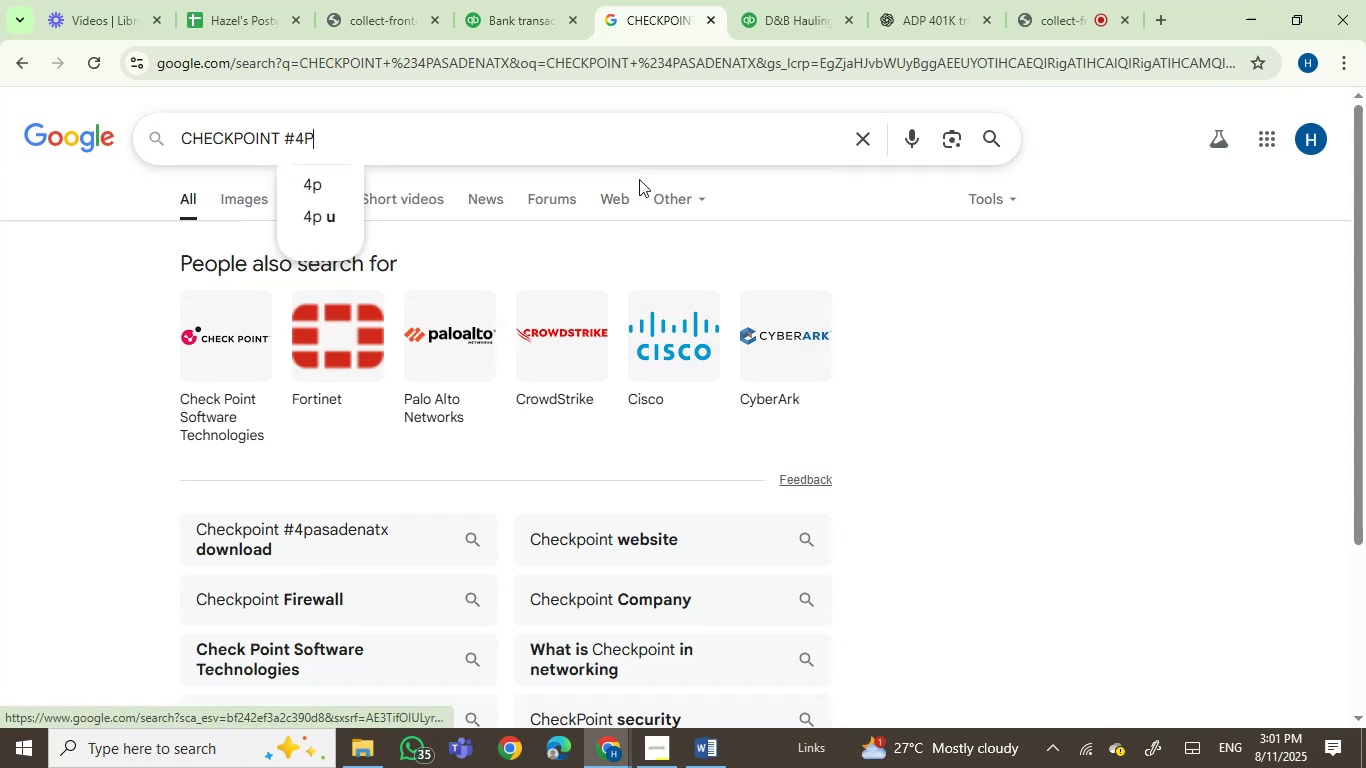 
key(Backspace)
 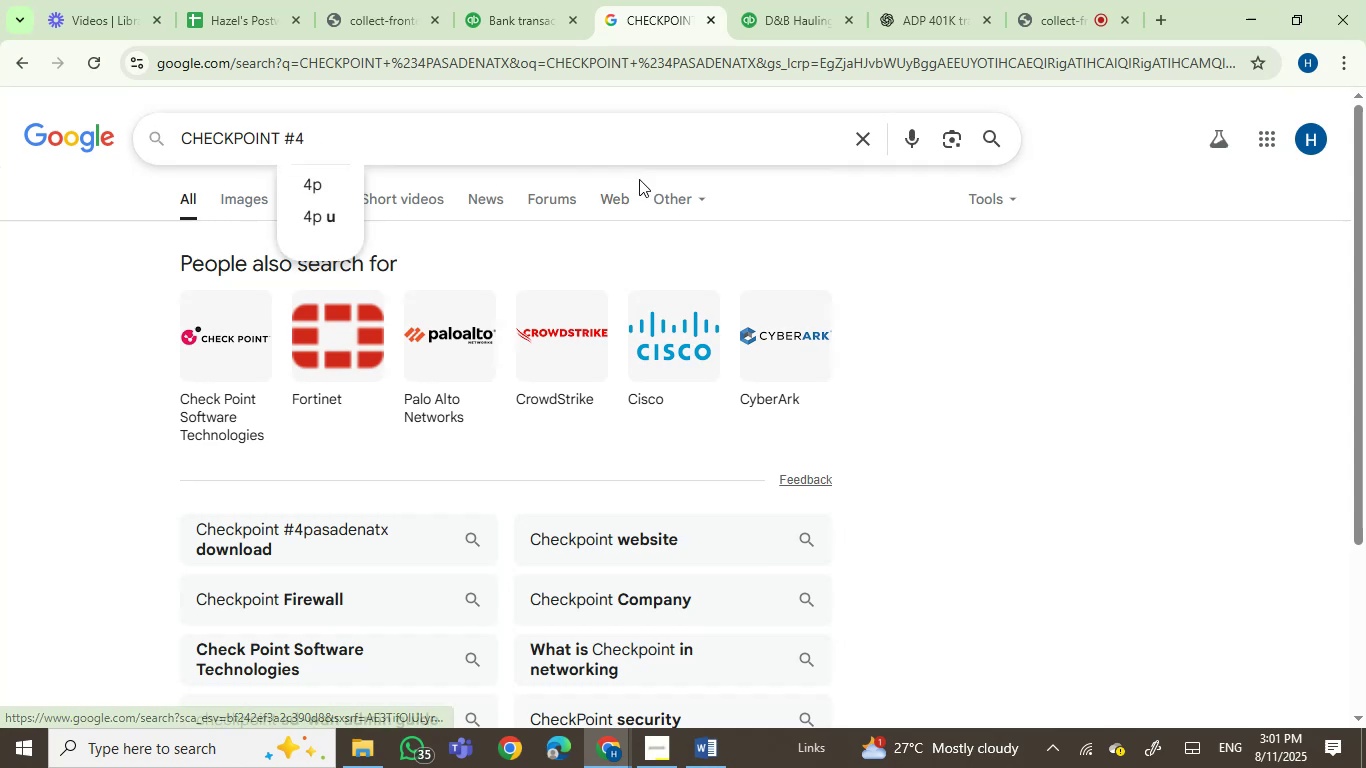 
key(Enter)
 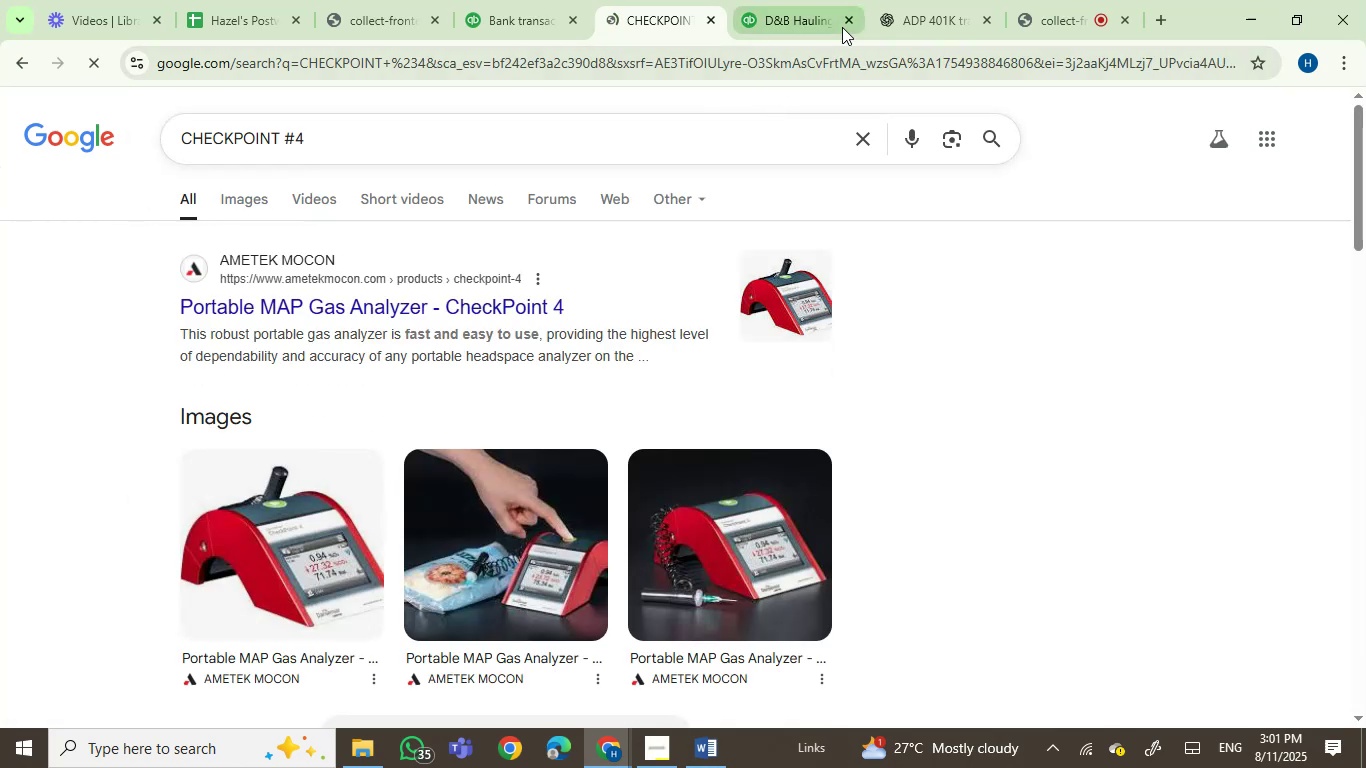 
hold_key(key=ControlLeft, duration=0.32)
 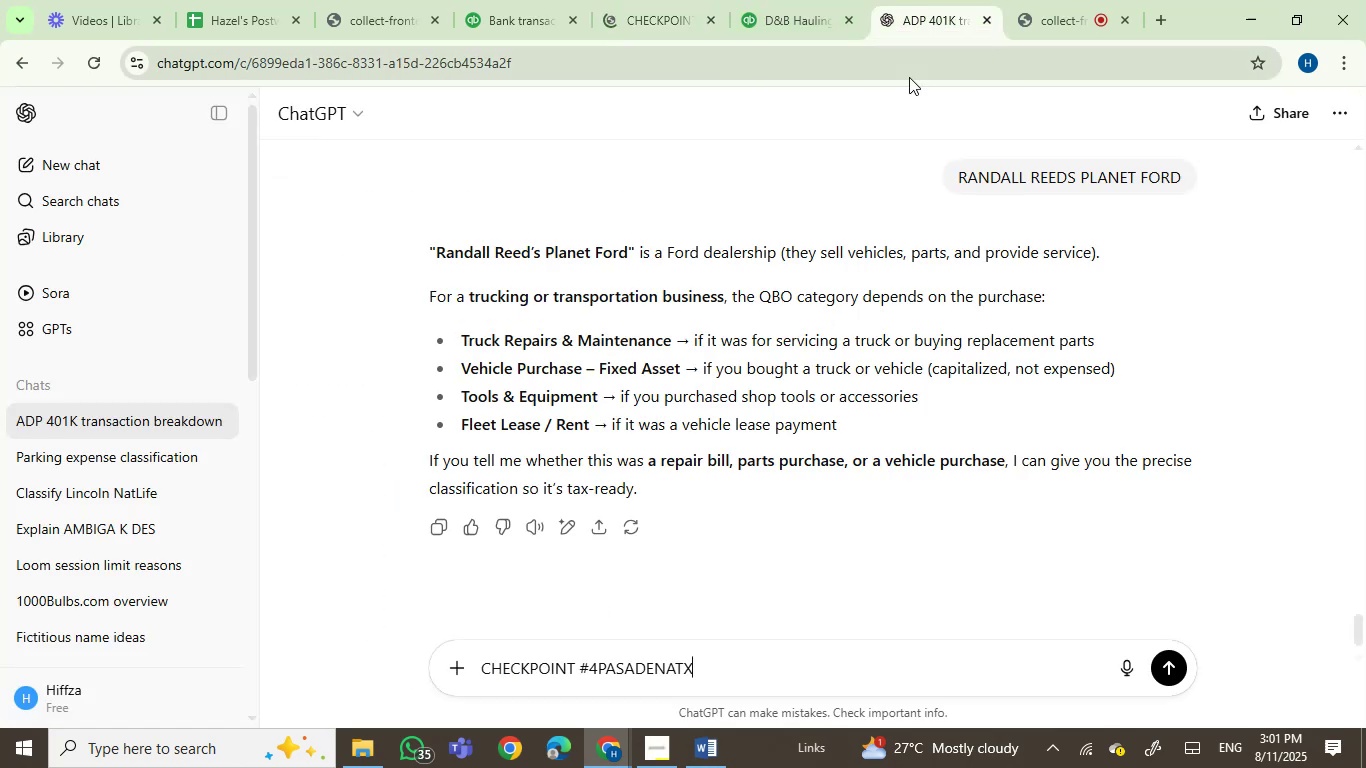 